 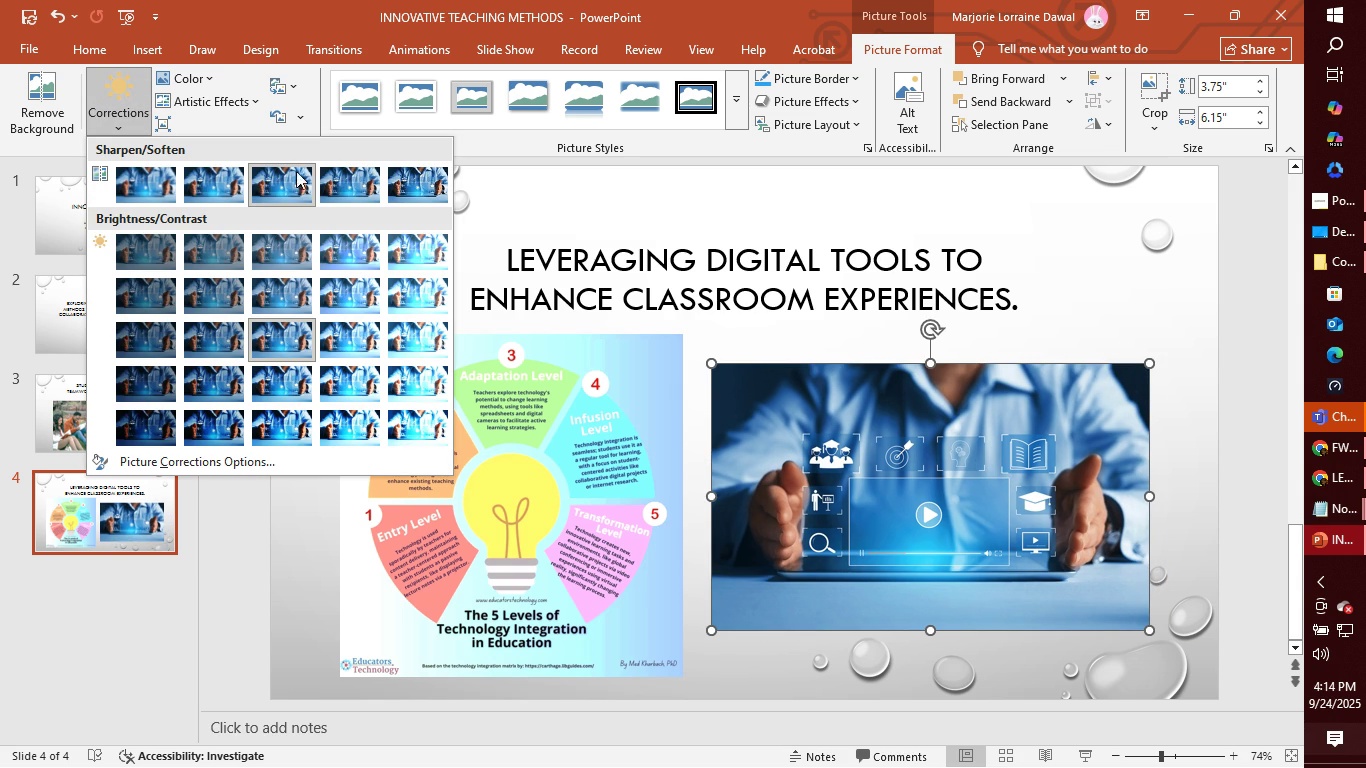 
left_click([423, 190])
 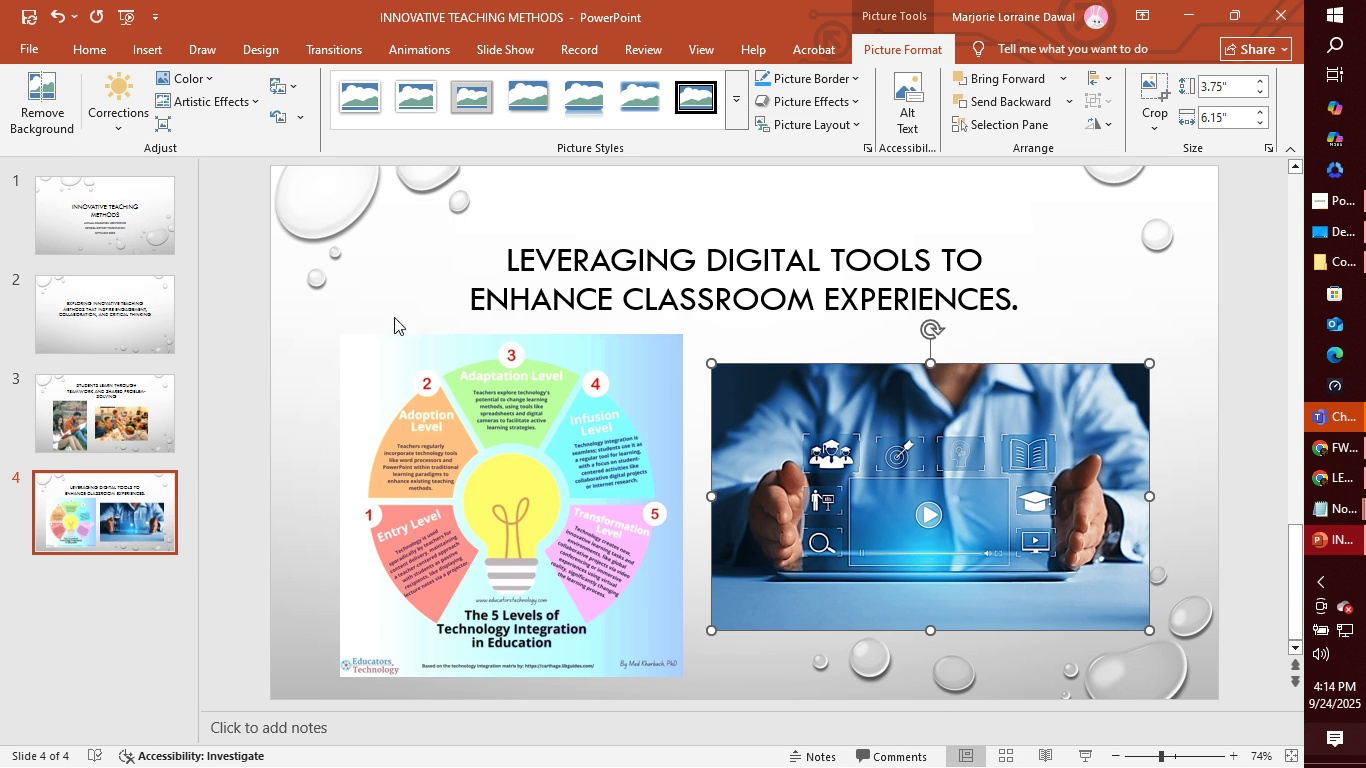 
left_click([211, 80])
 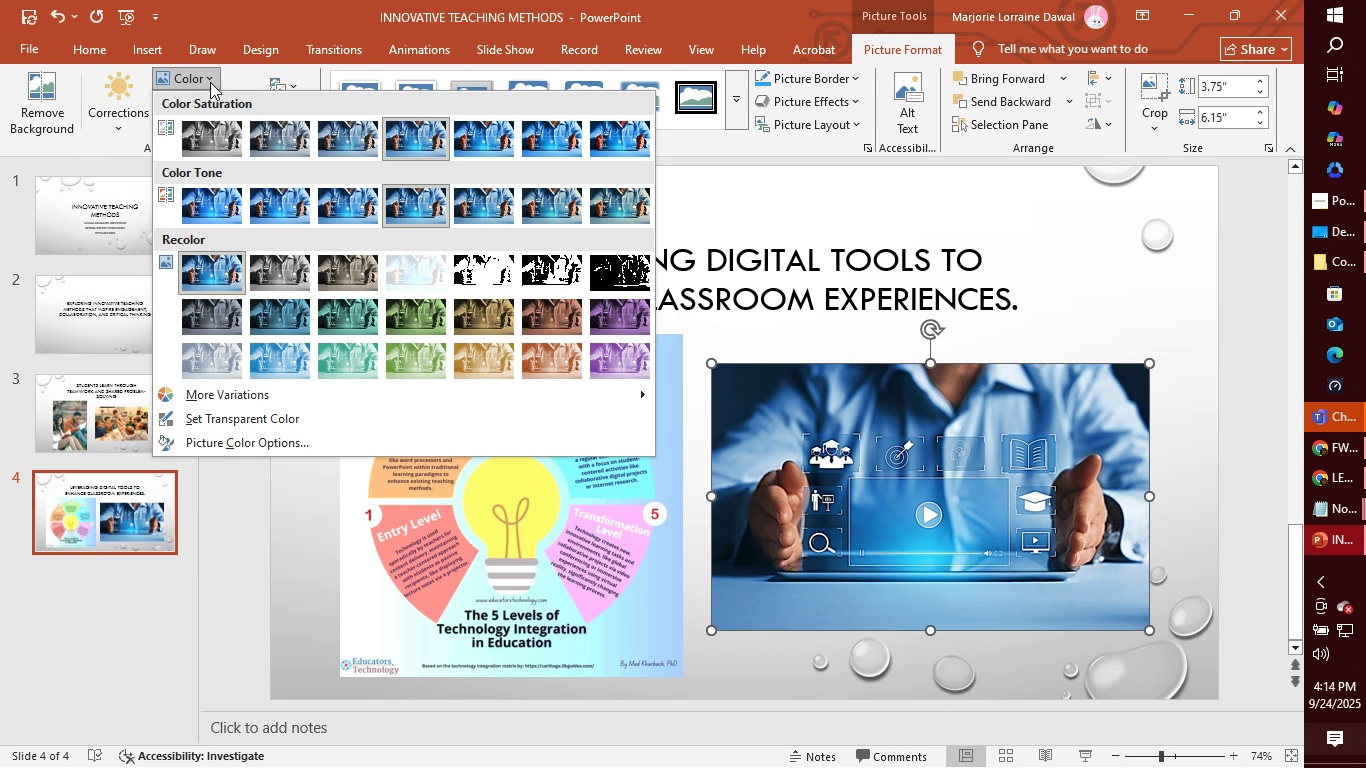 
mouse_move([271, 298])
 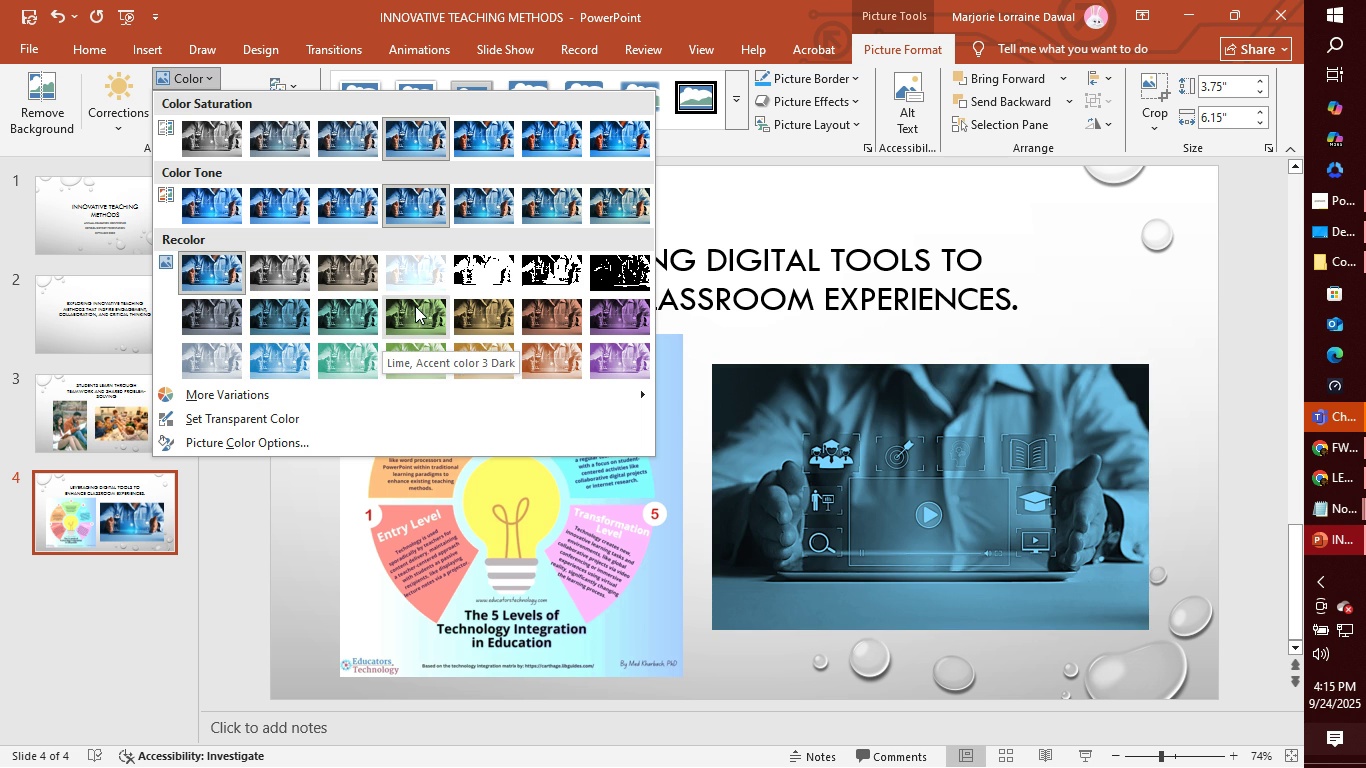 
wait(5.96)
 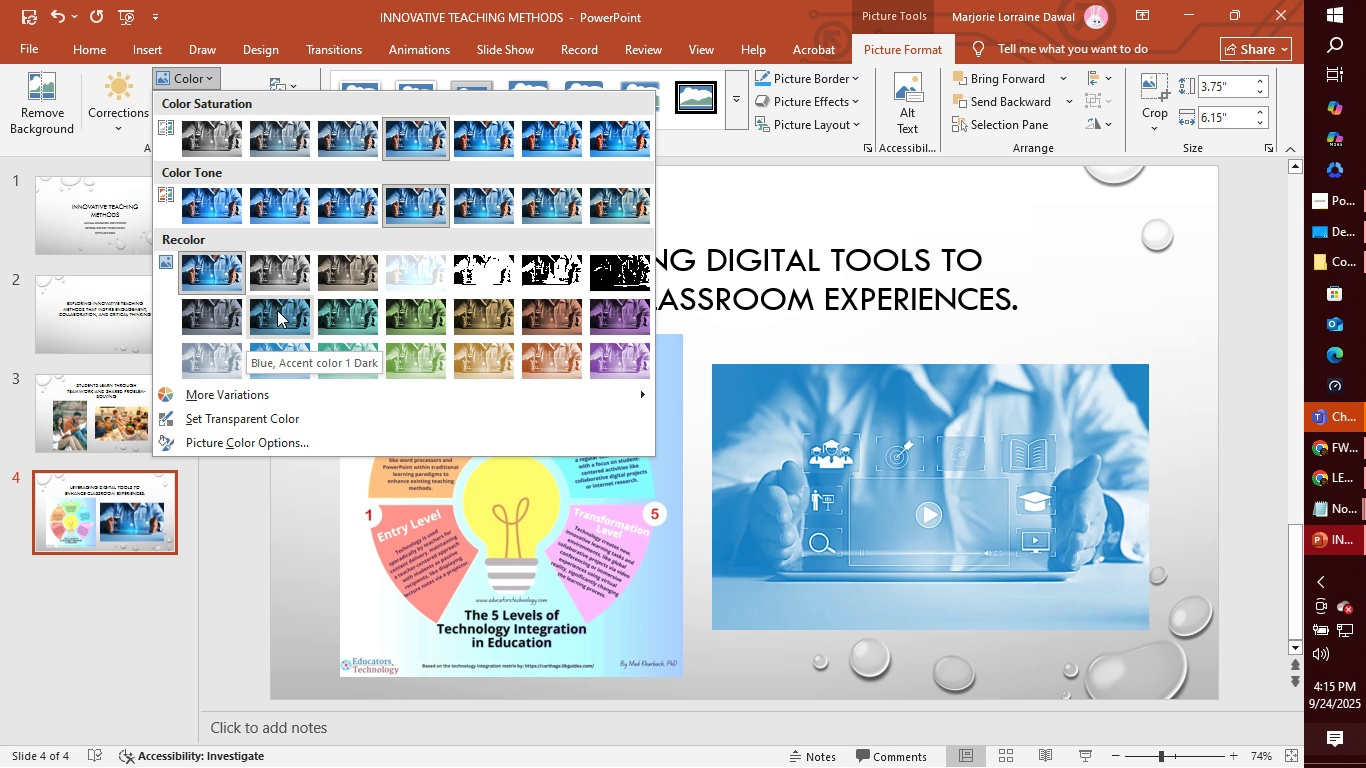 
left_click([415, 306])
 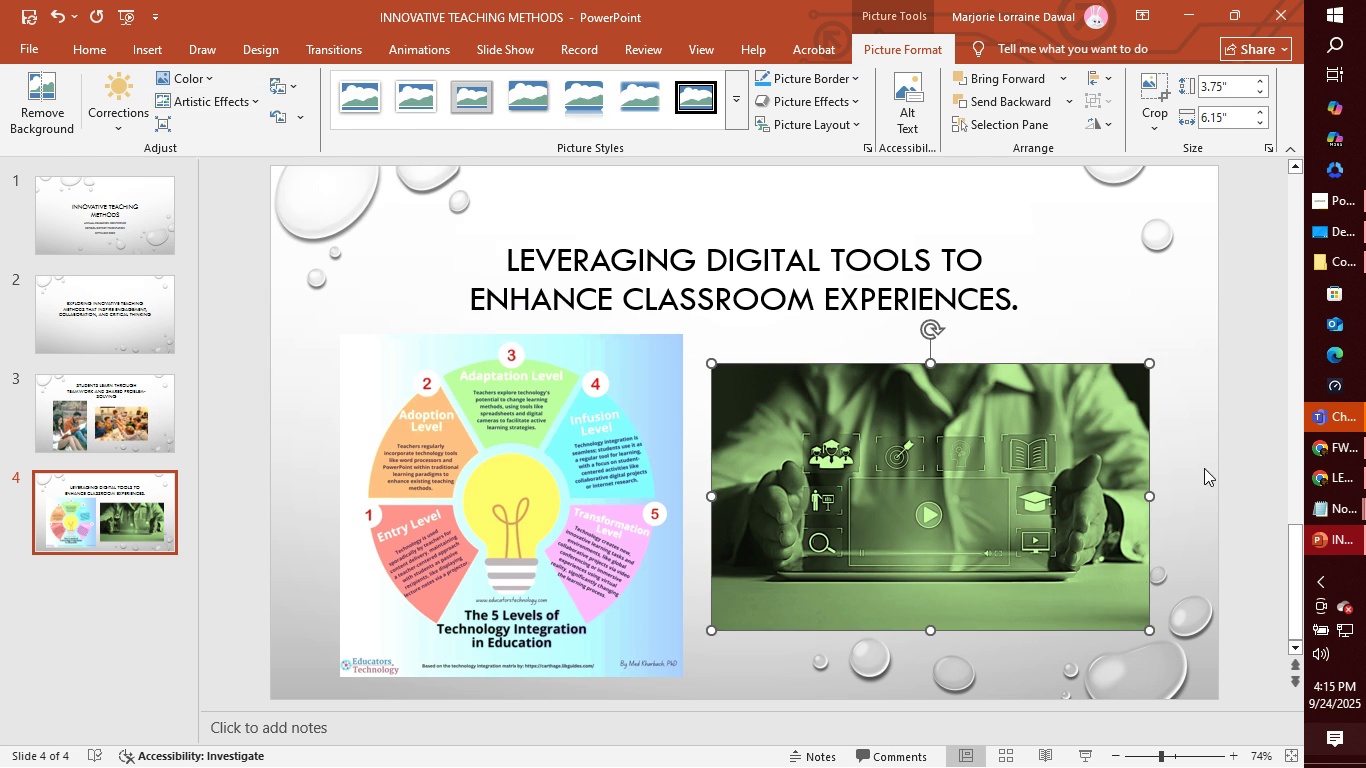 
left_click([1204, 468])
 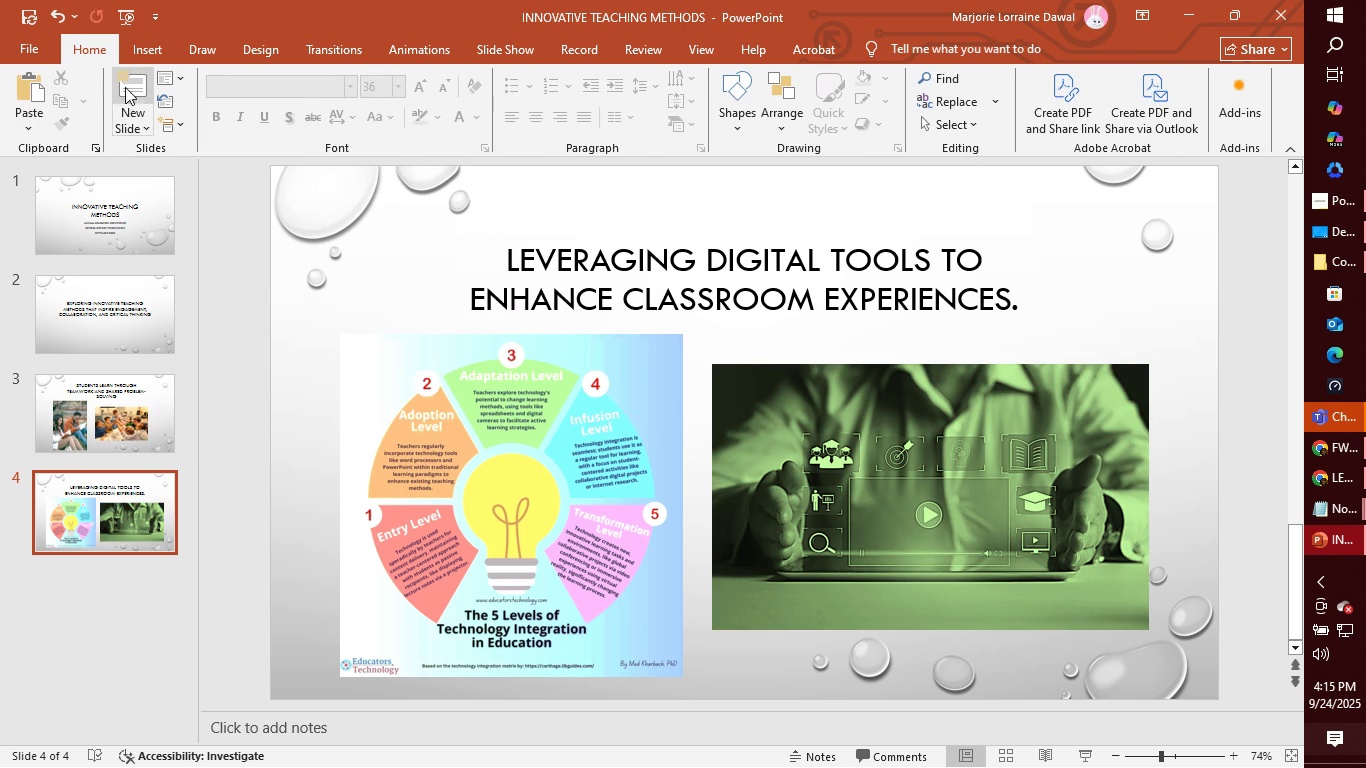 
wait(5.48)
 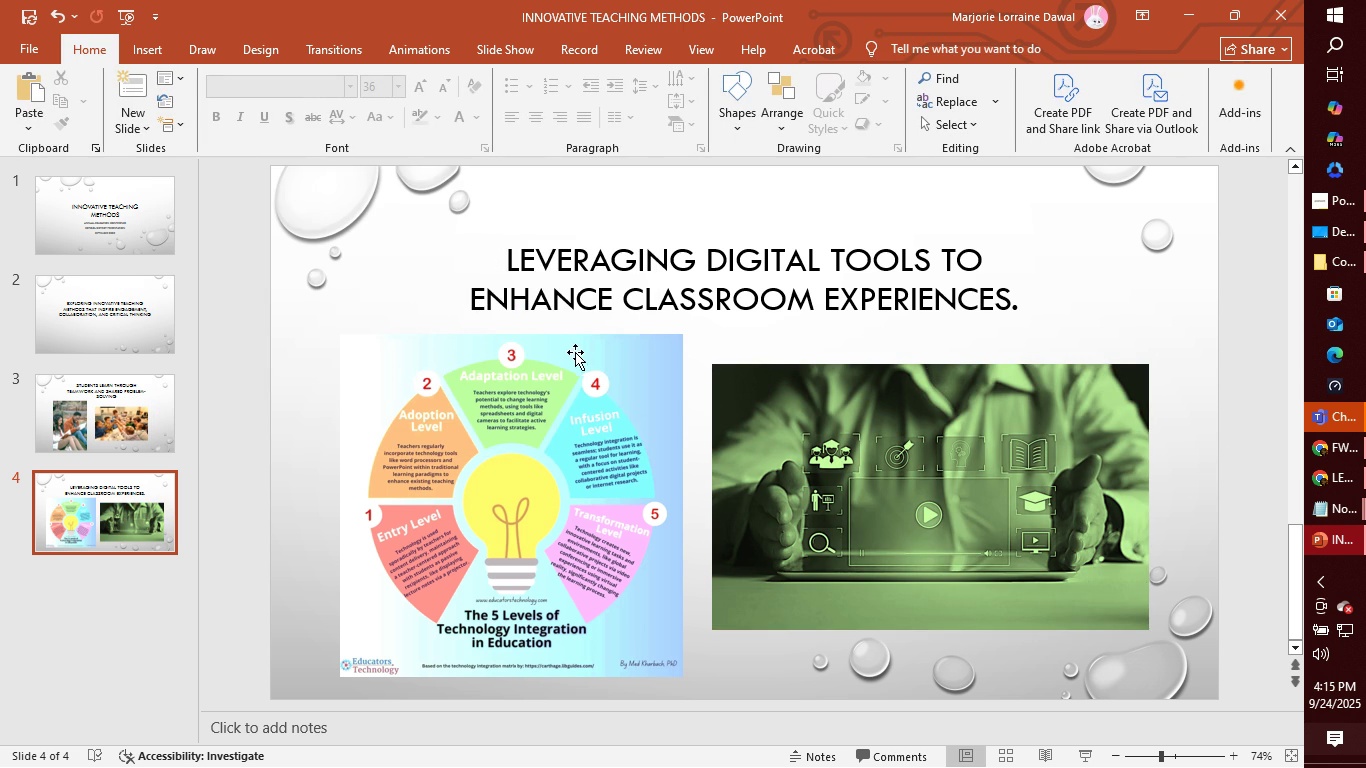 
left_click([35, 18])
 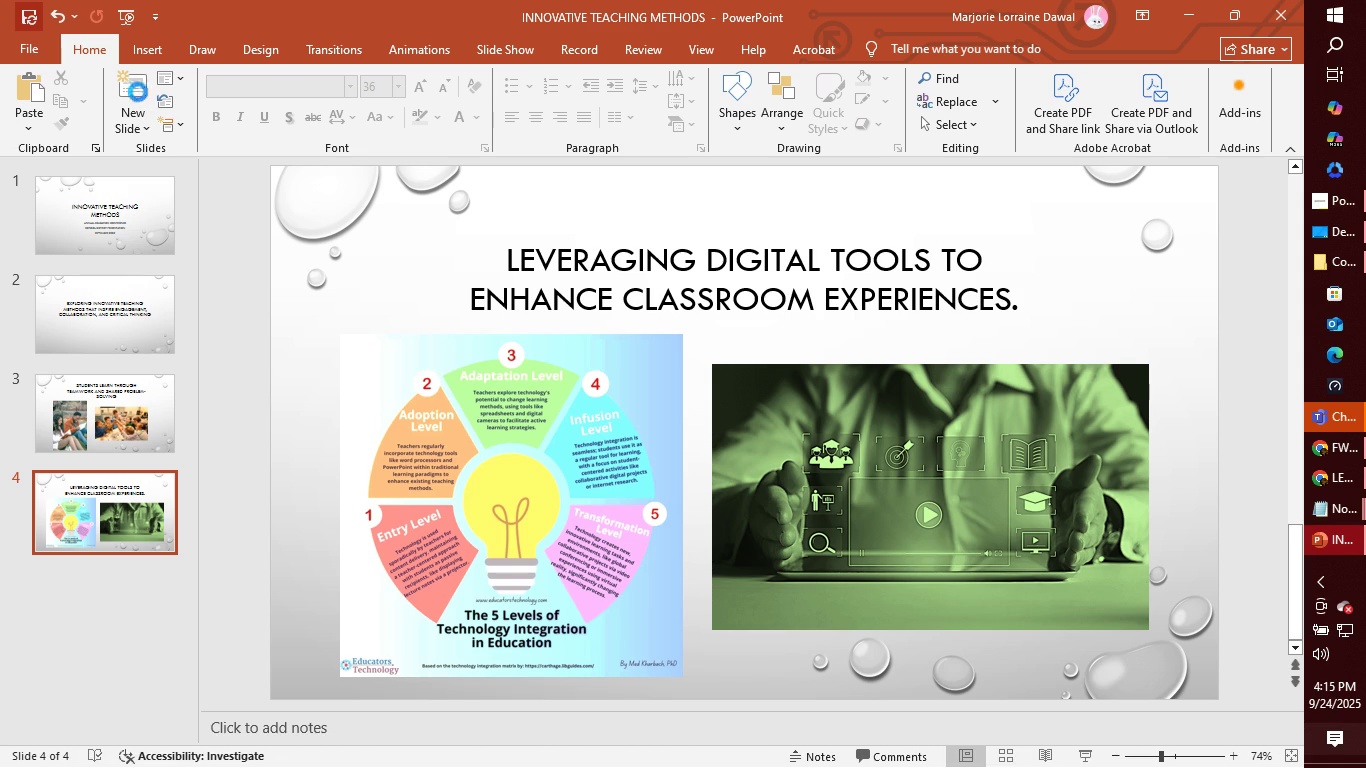 
left_click([132, 89])
 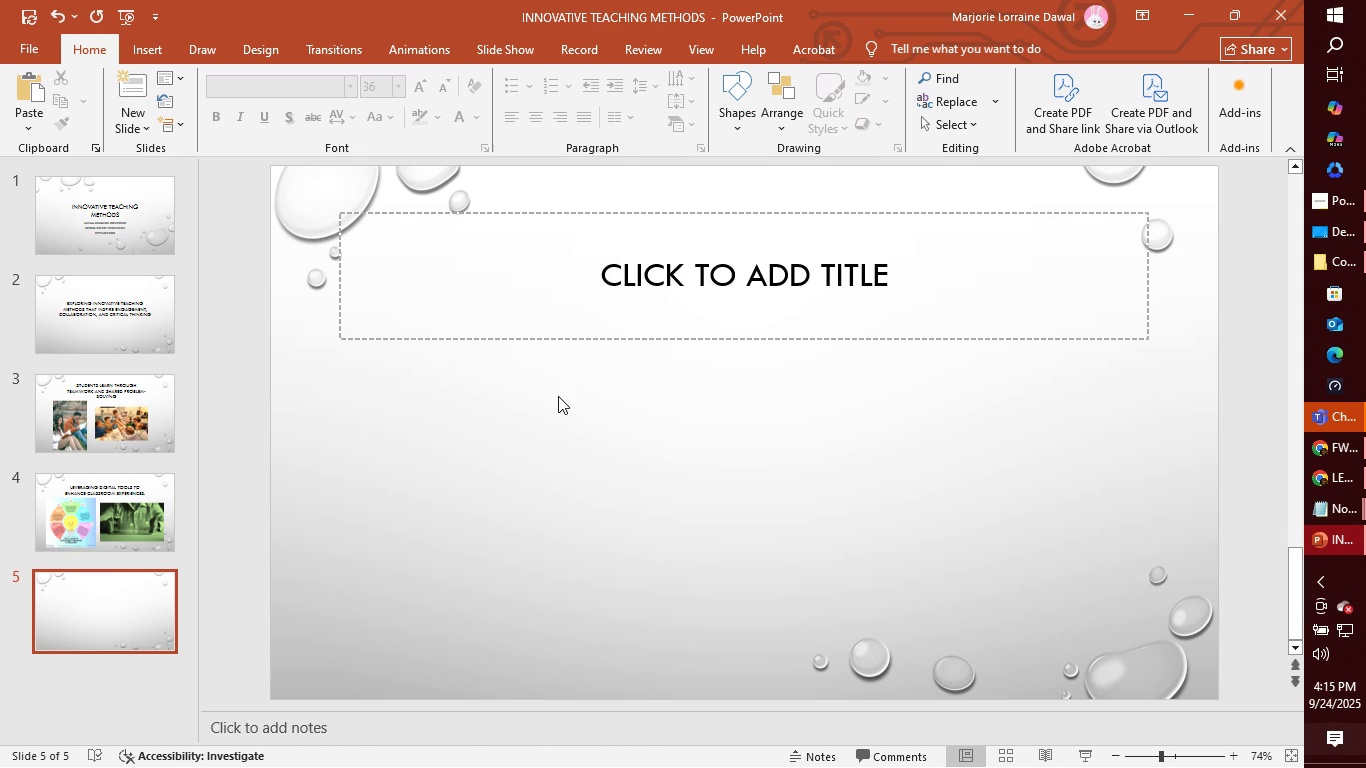 
wait(7.19)
 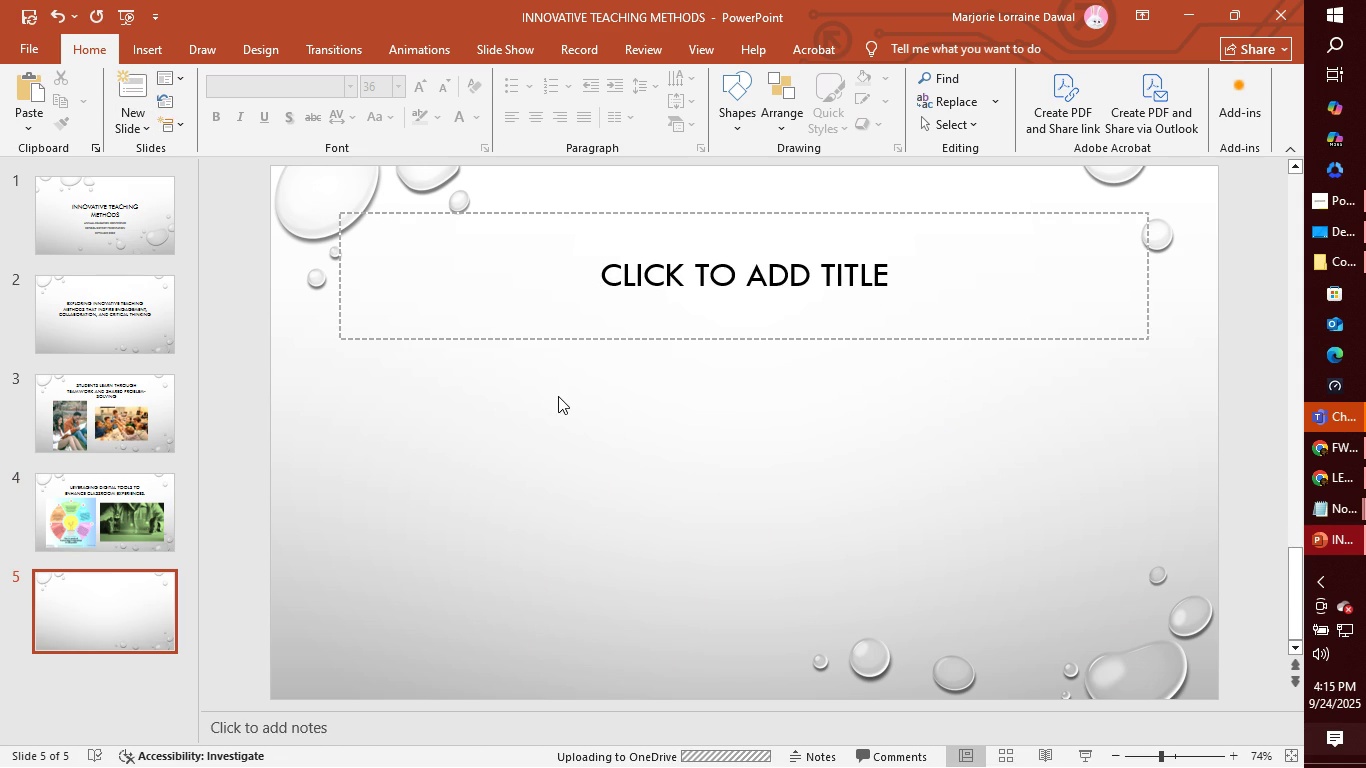 
left_click([678, 307])
 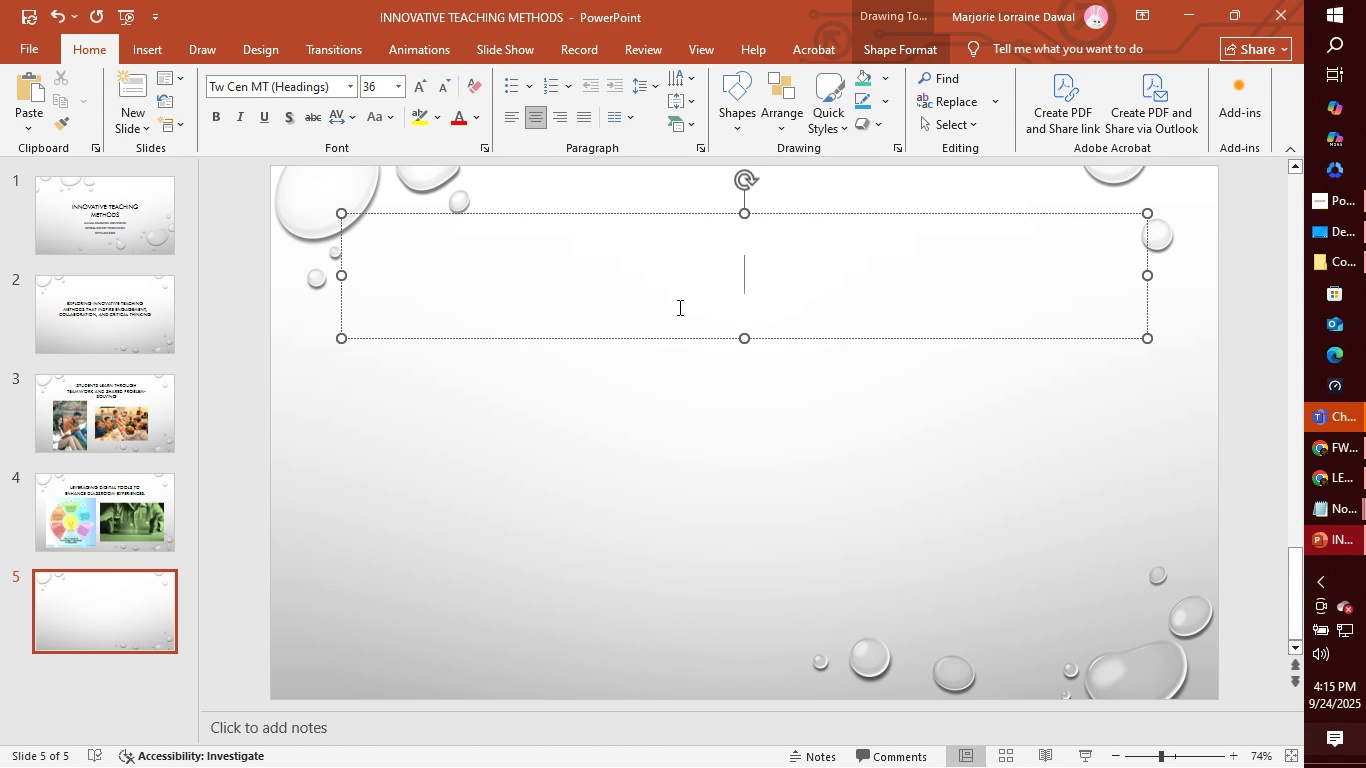 
type(HANDS=ON )
key(Backspace)
key(Backspace)
key(Backspace)
key(Backspace)
type(0[Delete])
key(Backspace)
type(-ON ACTIVITIES TO DEEPEN UNDERSTANDU)
key(Backspace)
type(ING)